 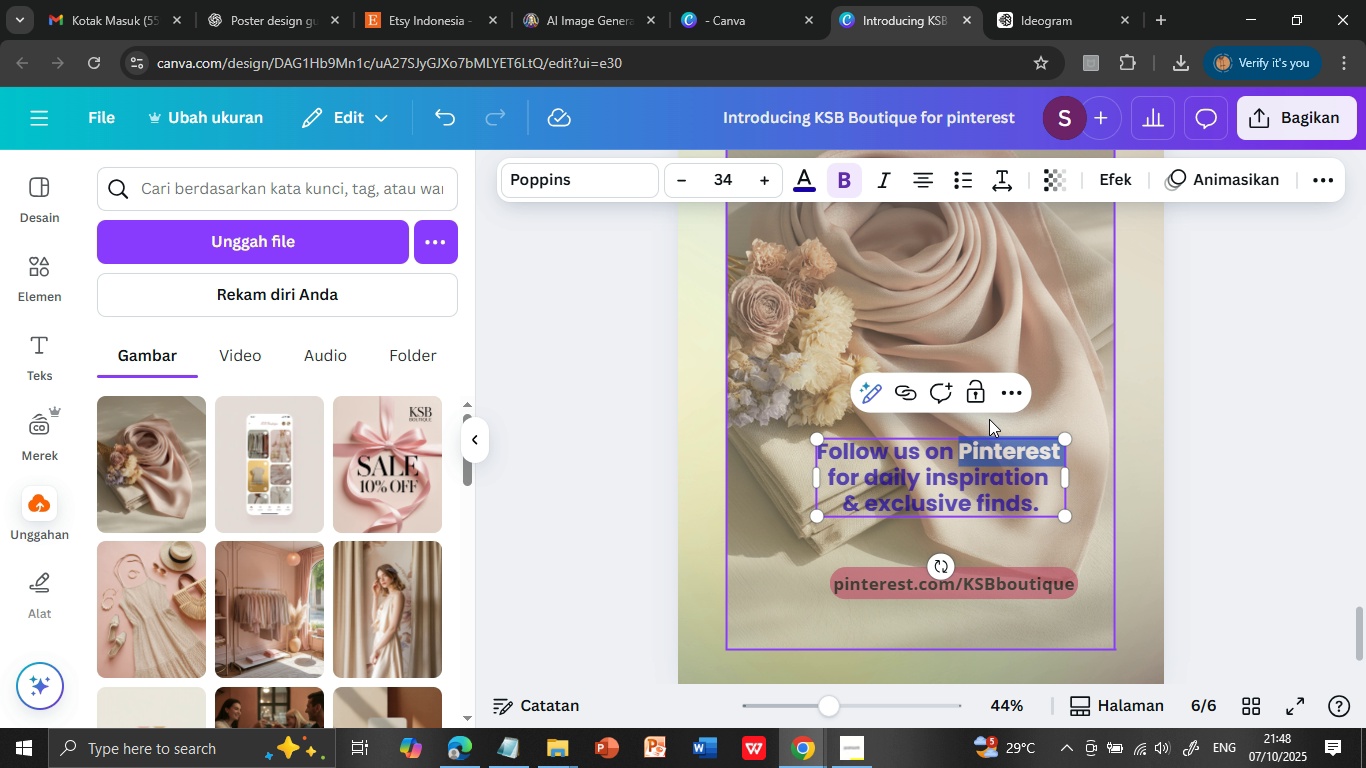 
triple_click([986, 455])
 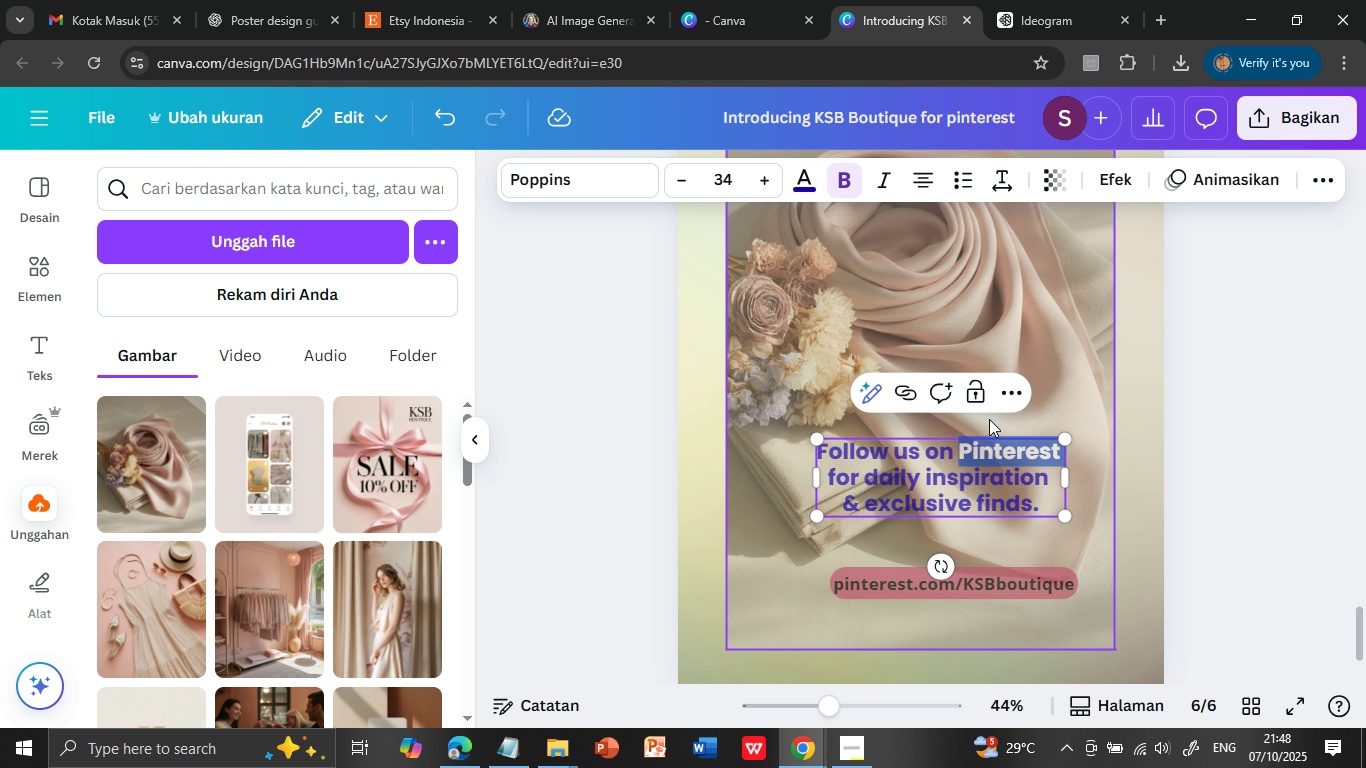 
double_click([986, 455])
 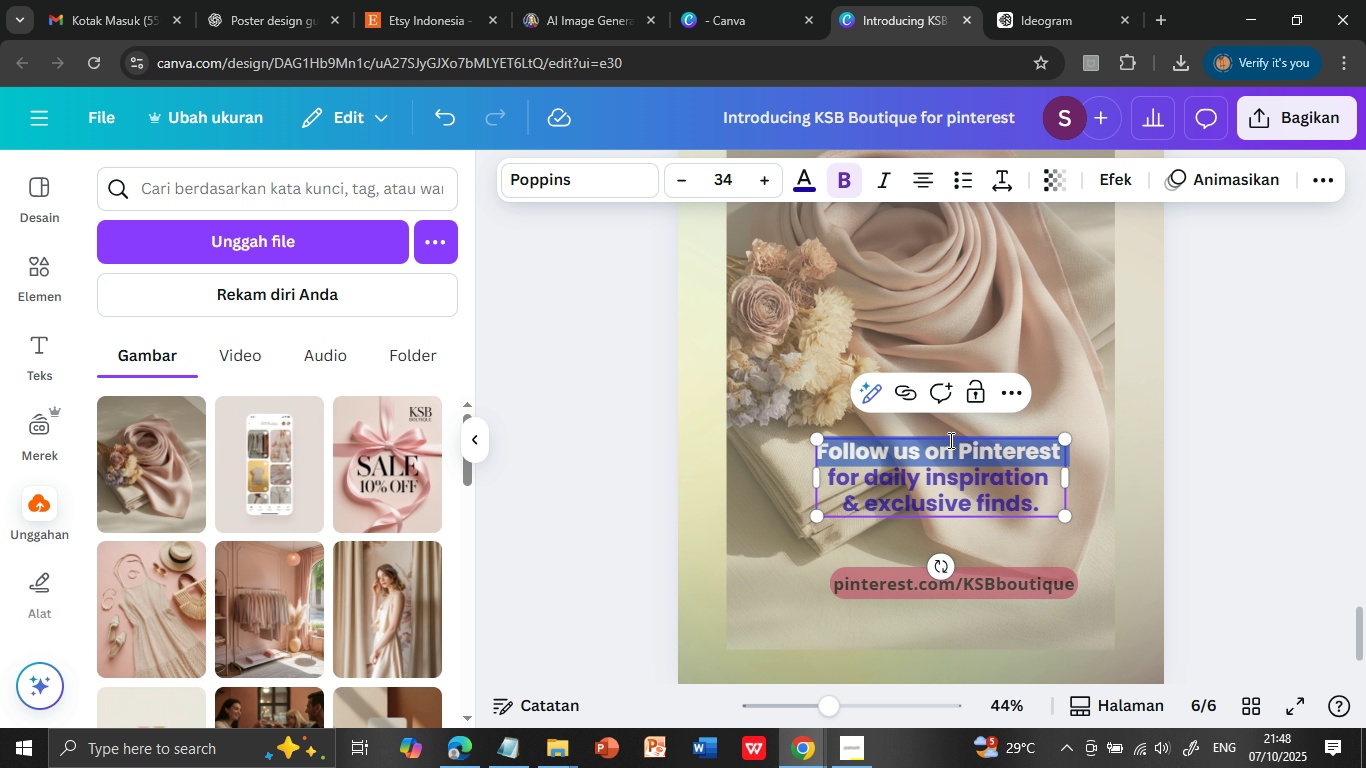 
triple_click([936, 454])
 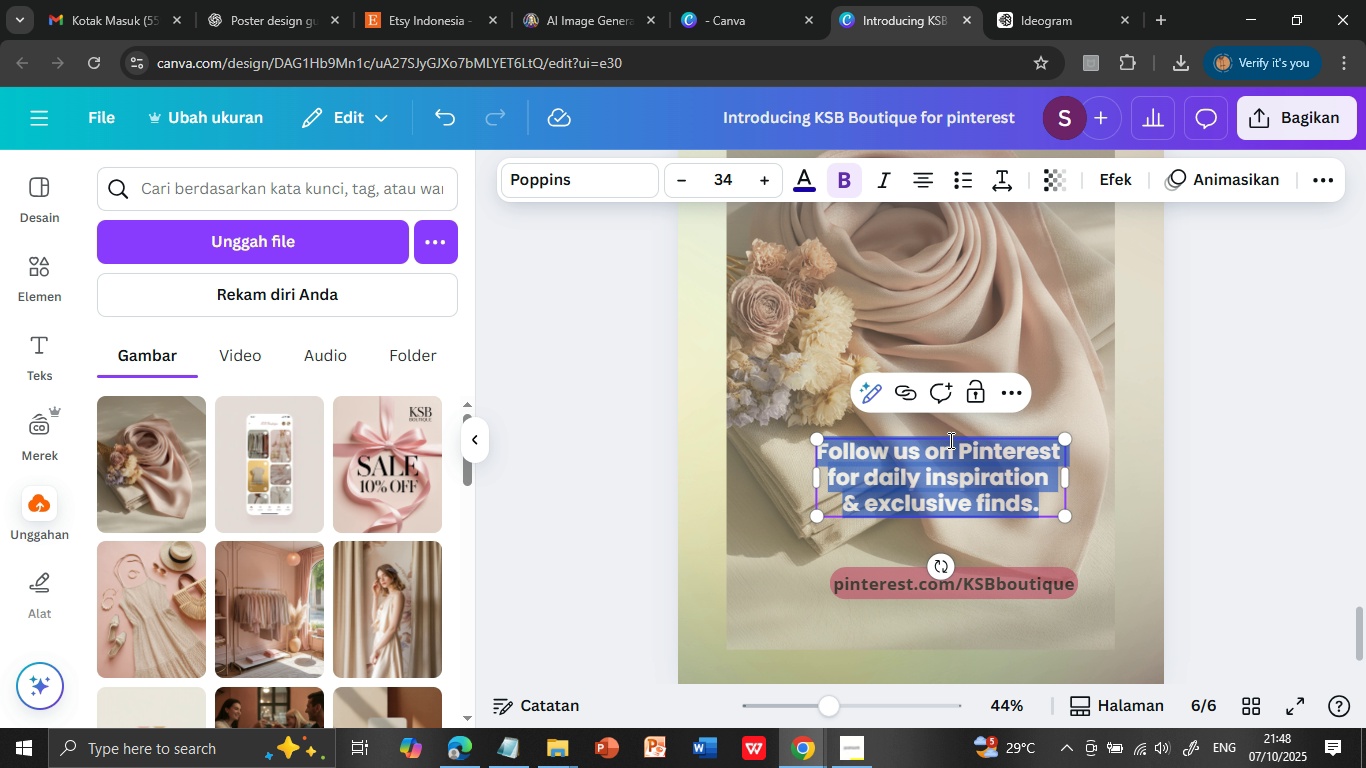 
double_click([936, 454])